 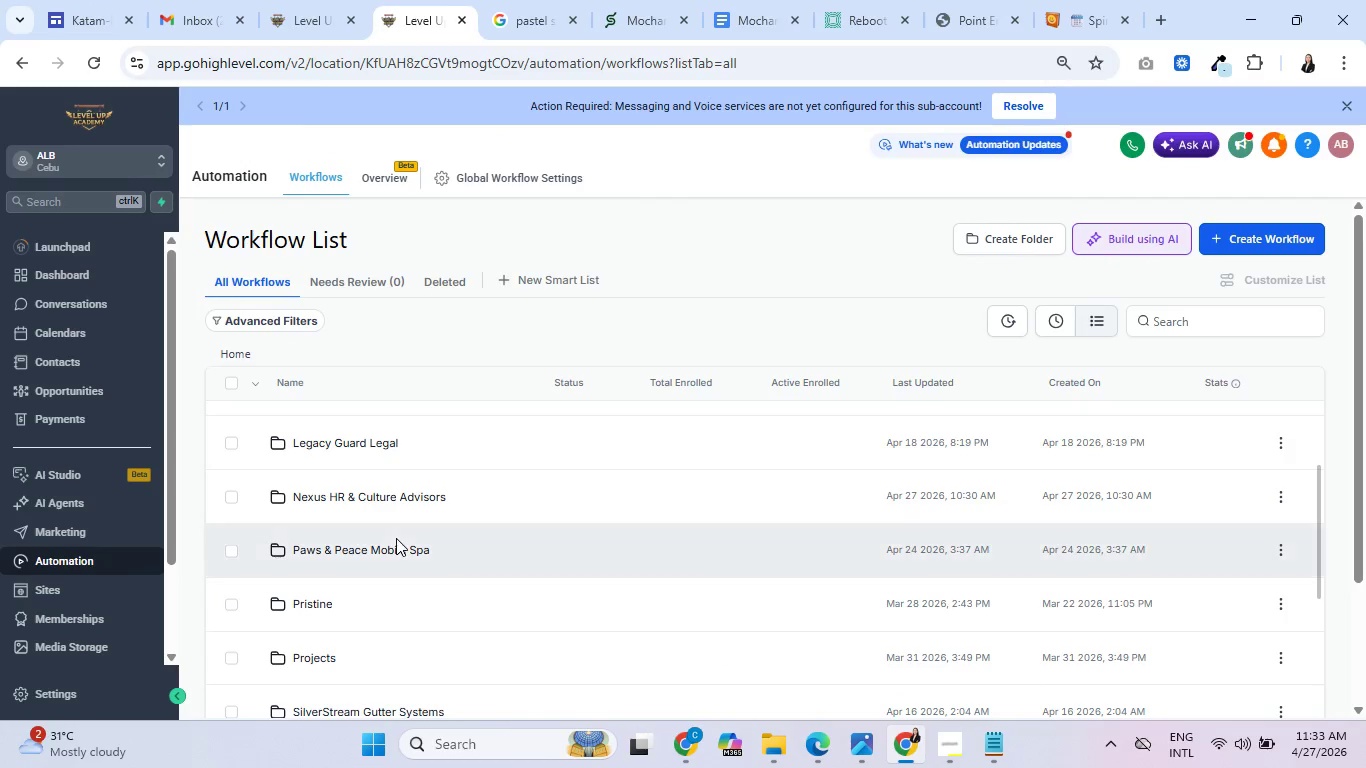 
left_click([385, 497])
 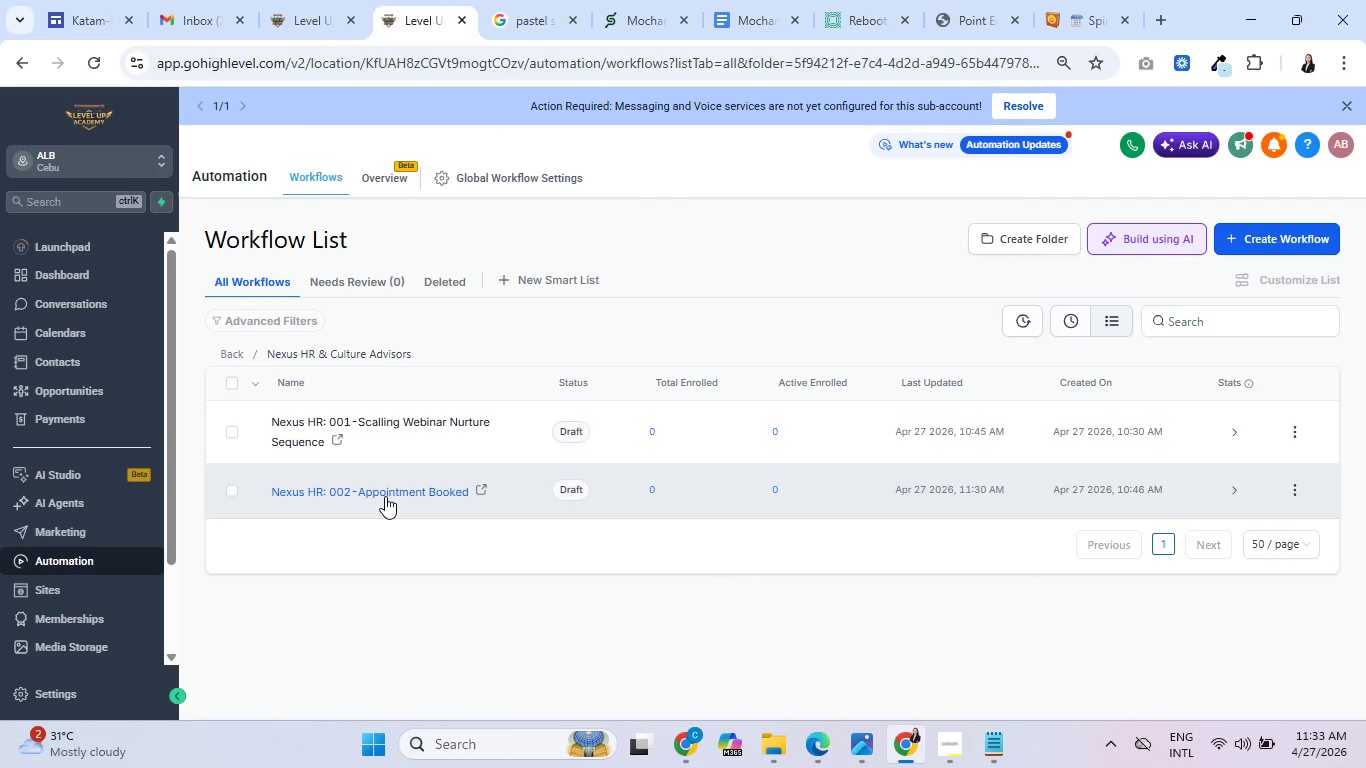 
left_click([385, 496])
 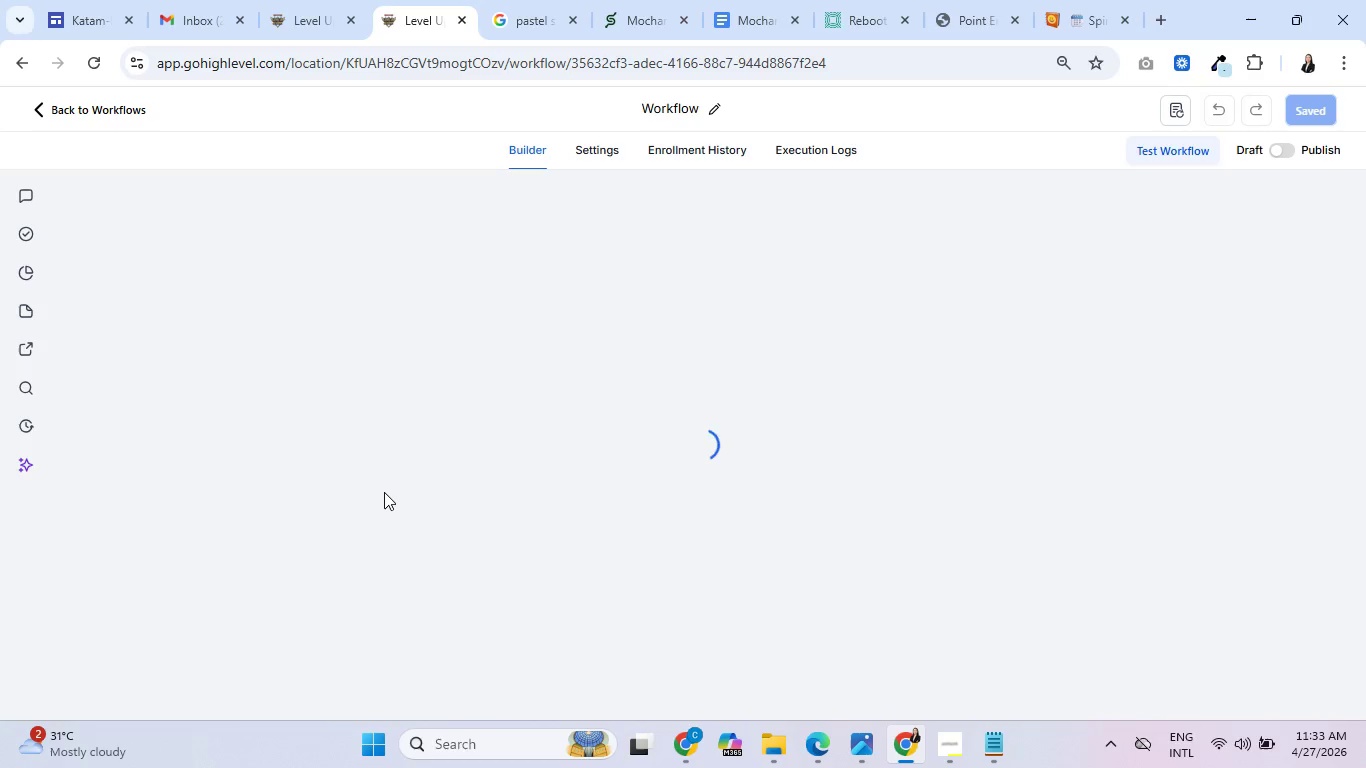 
wait(7.09)
 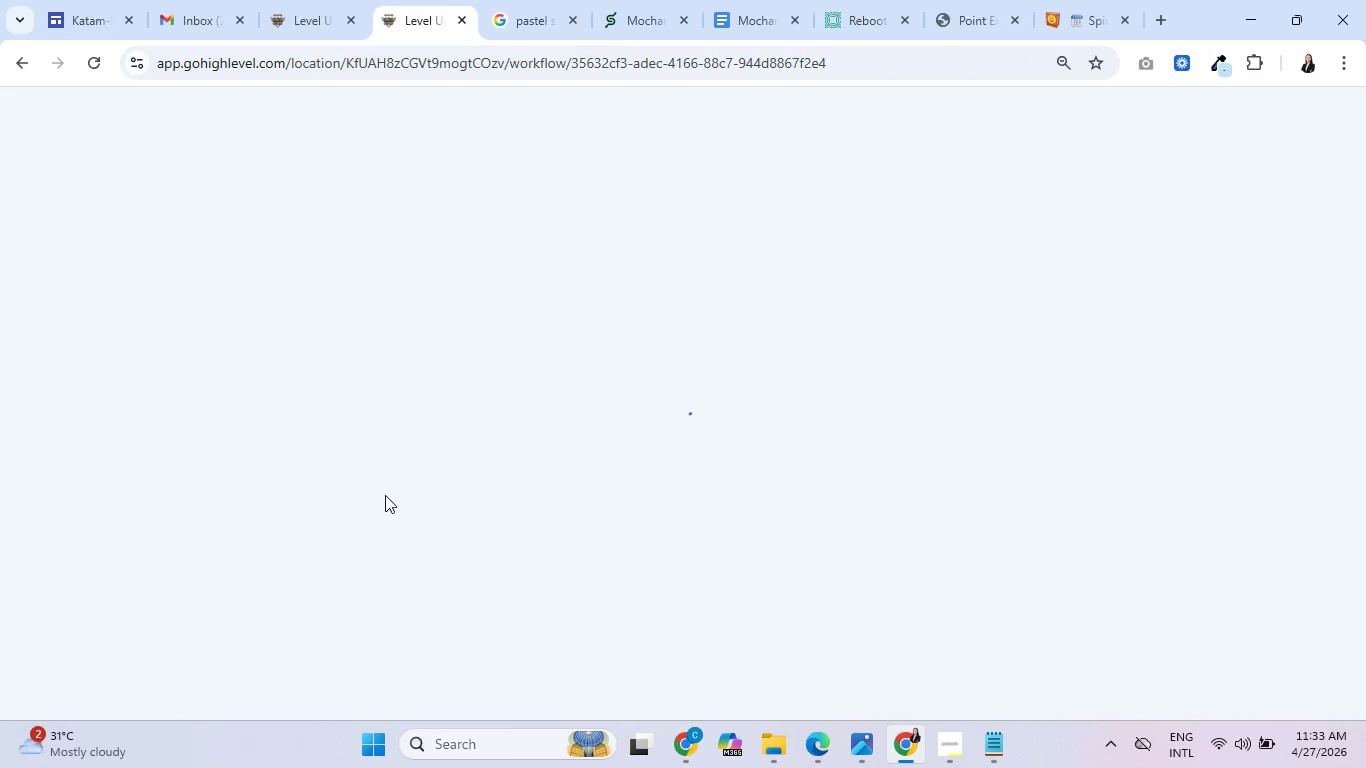 
scroll: coordinate [520, 487], scroll_direction: up, amount: 3.0
 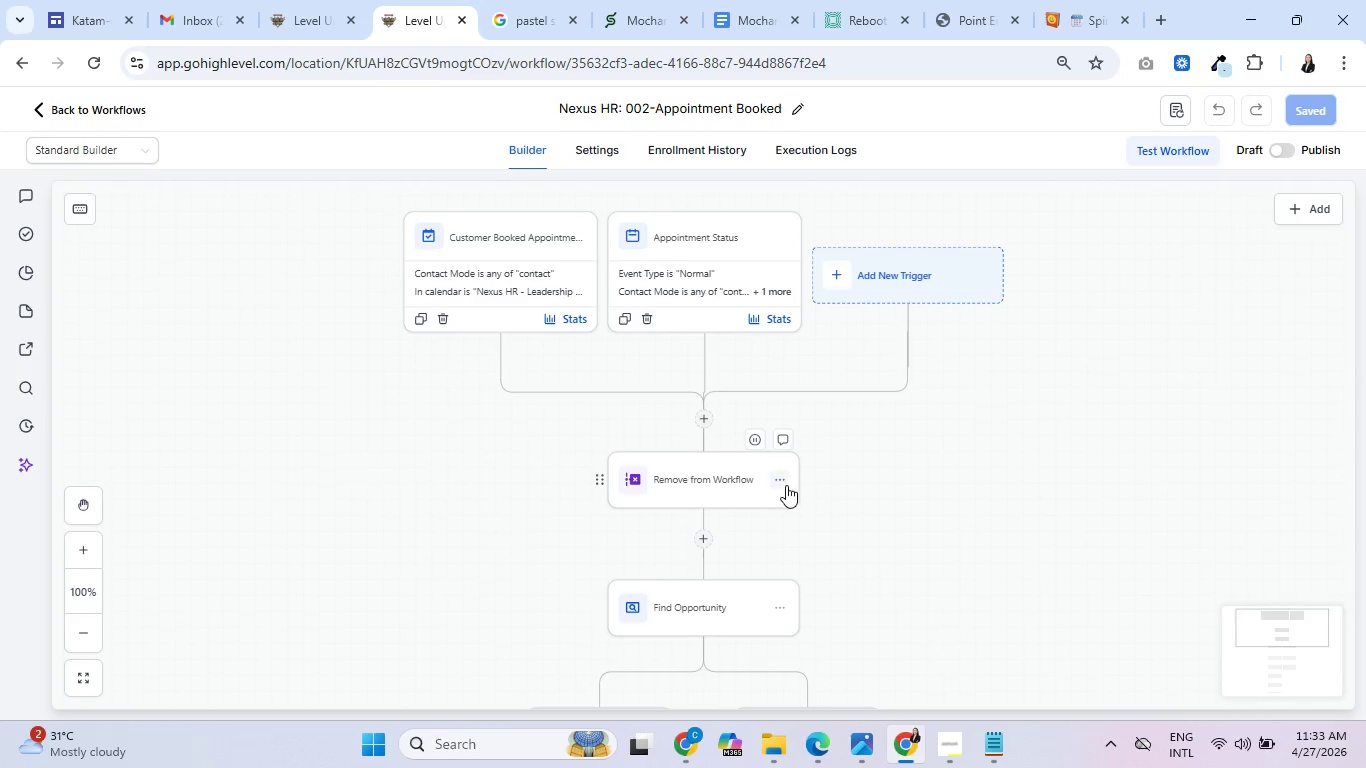 
left_click([783, 484])
 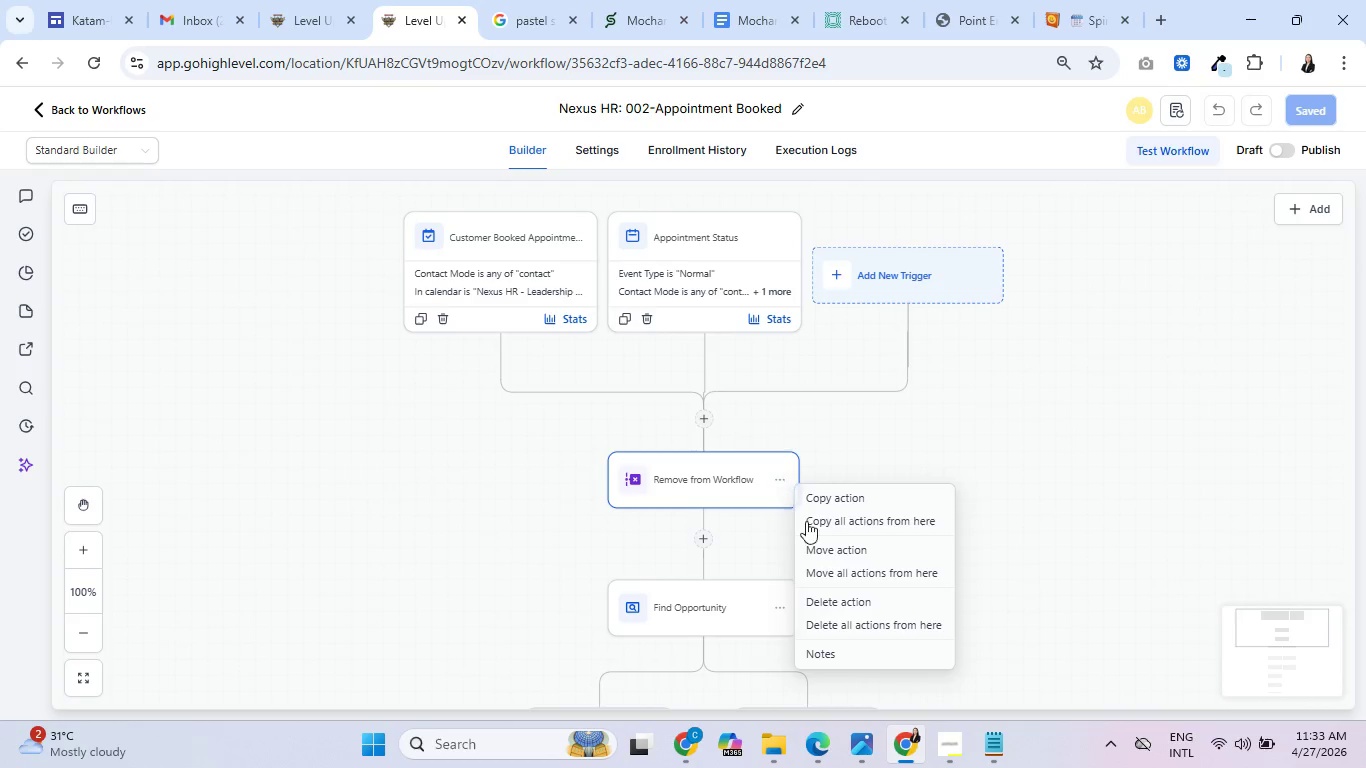 
left_click([853, 596])
 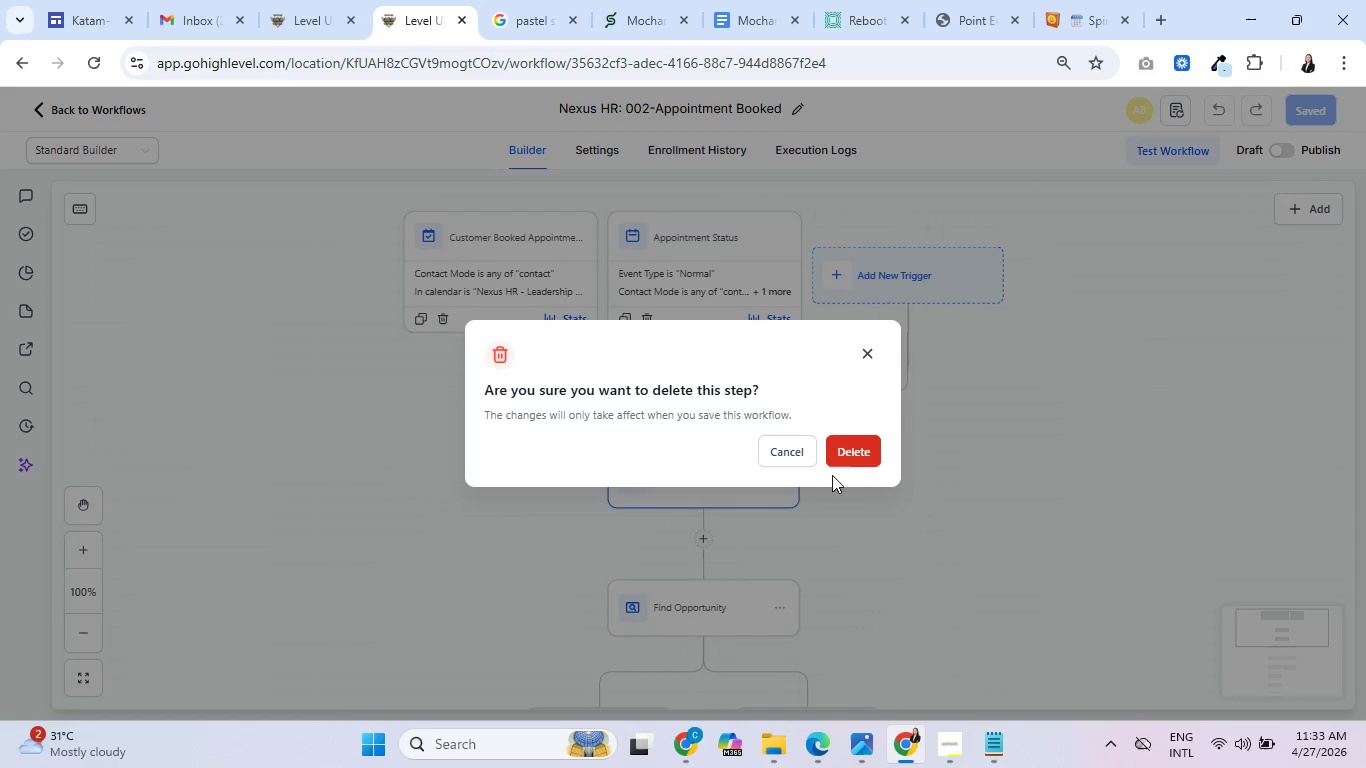 
left_click([850, 450])
 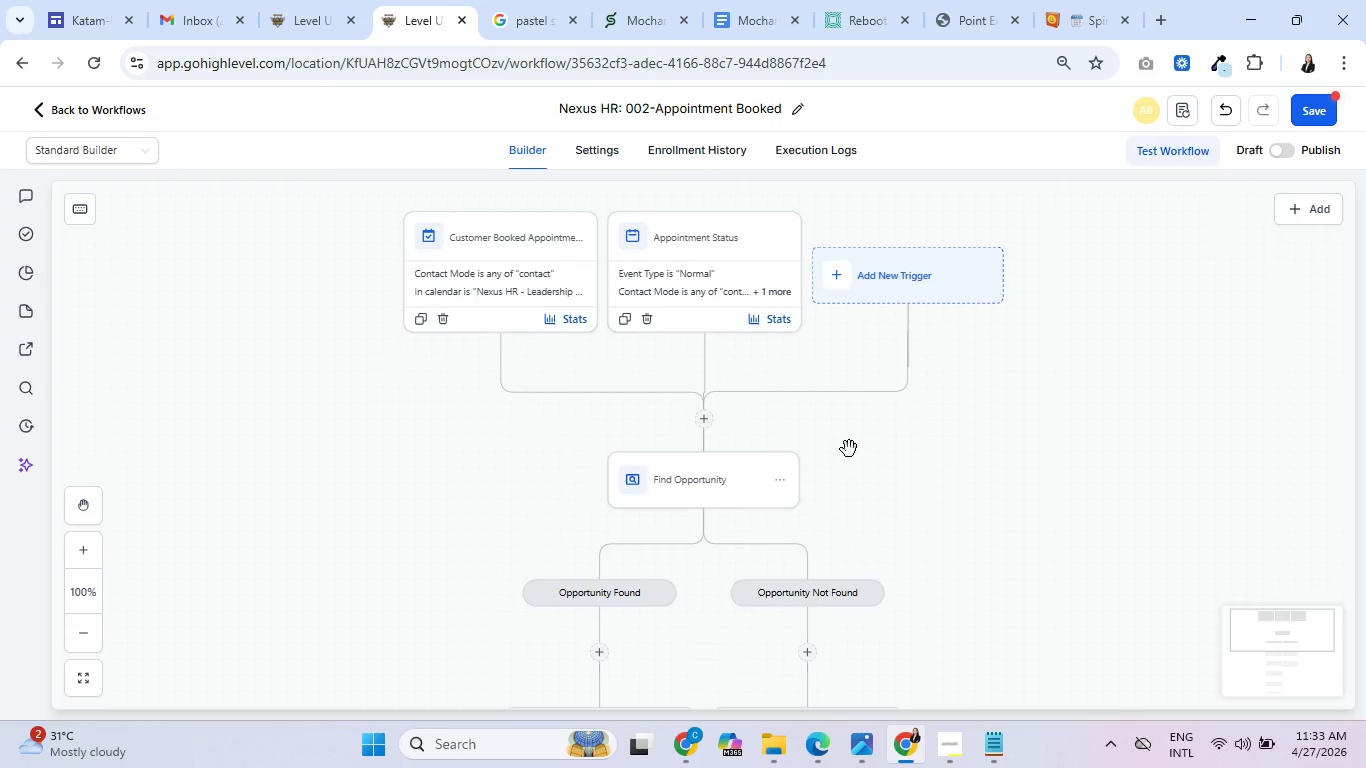 
scroll: coordinate [772, 465], scroll_direction: down, amount: 8.0
 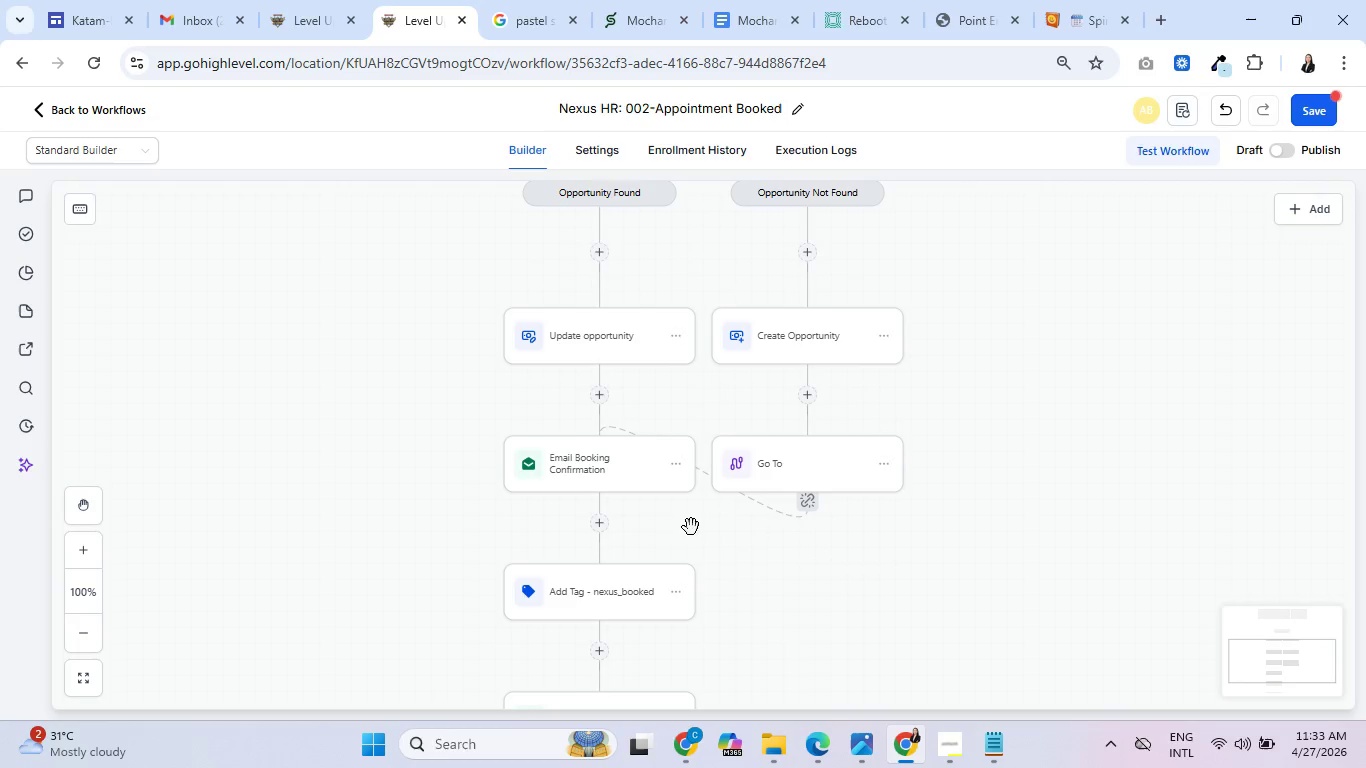 
left_click([679, 587])
 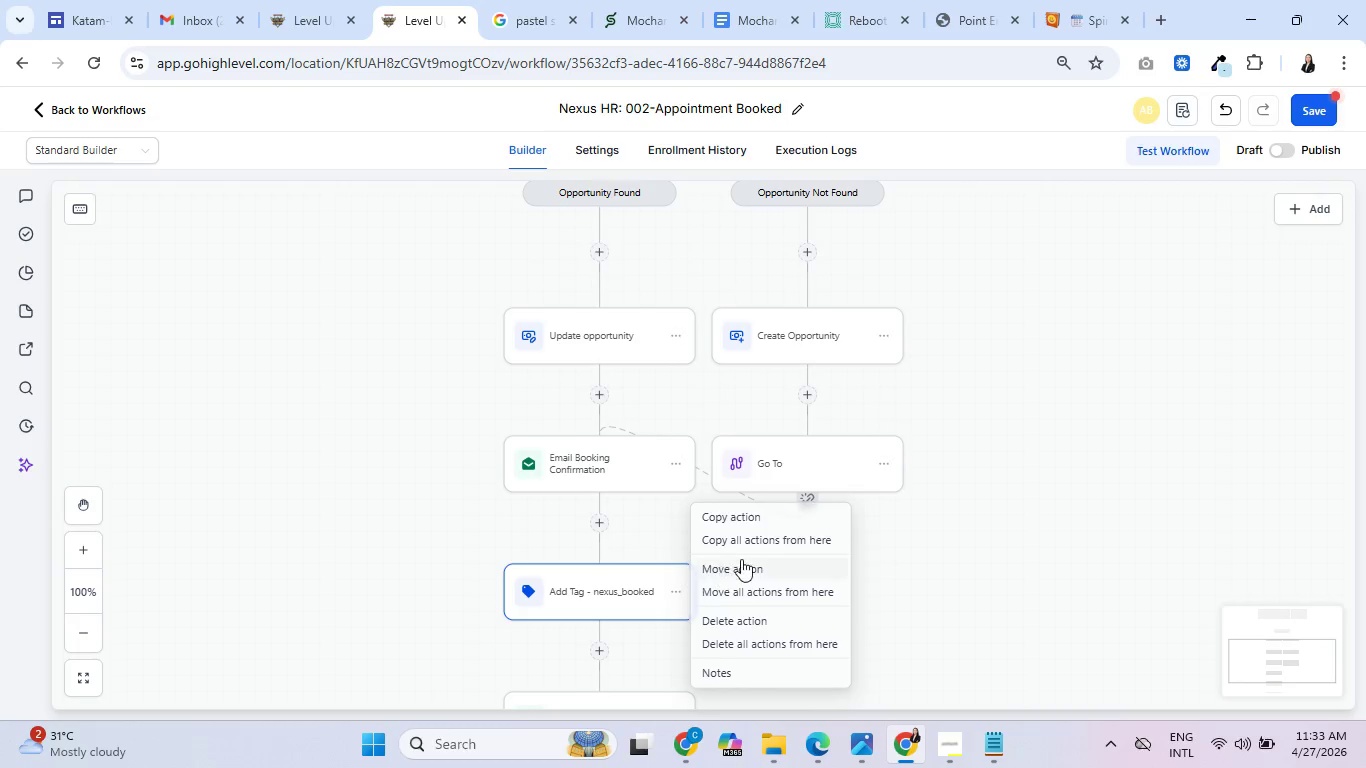 
left_click([749, 562])
 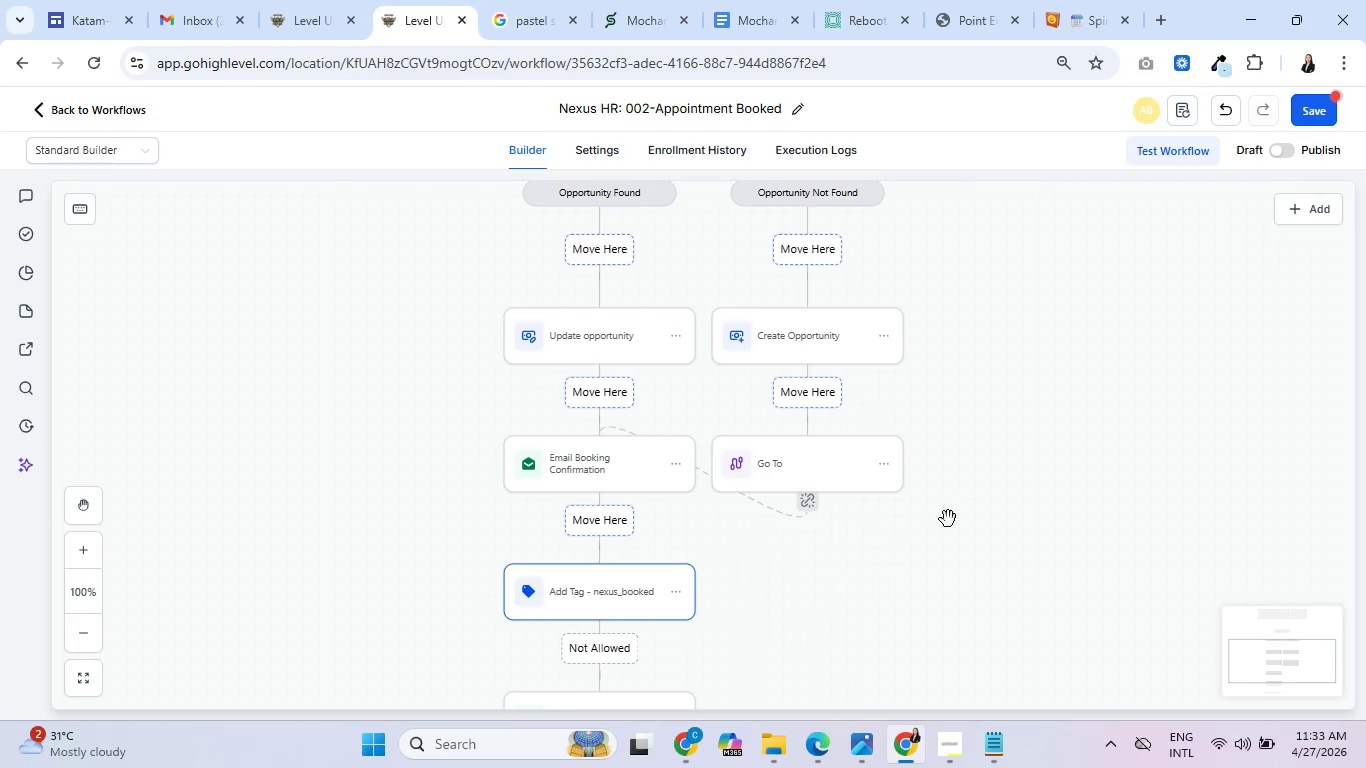 
scroll: coordinate [941, 510], scroll_direction: up, amount: 7.0
 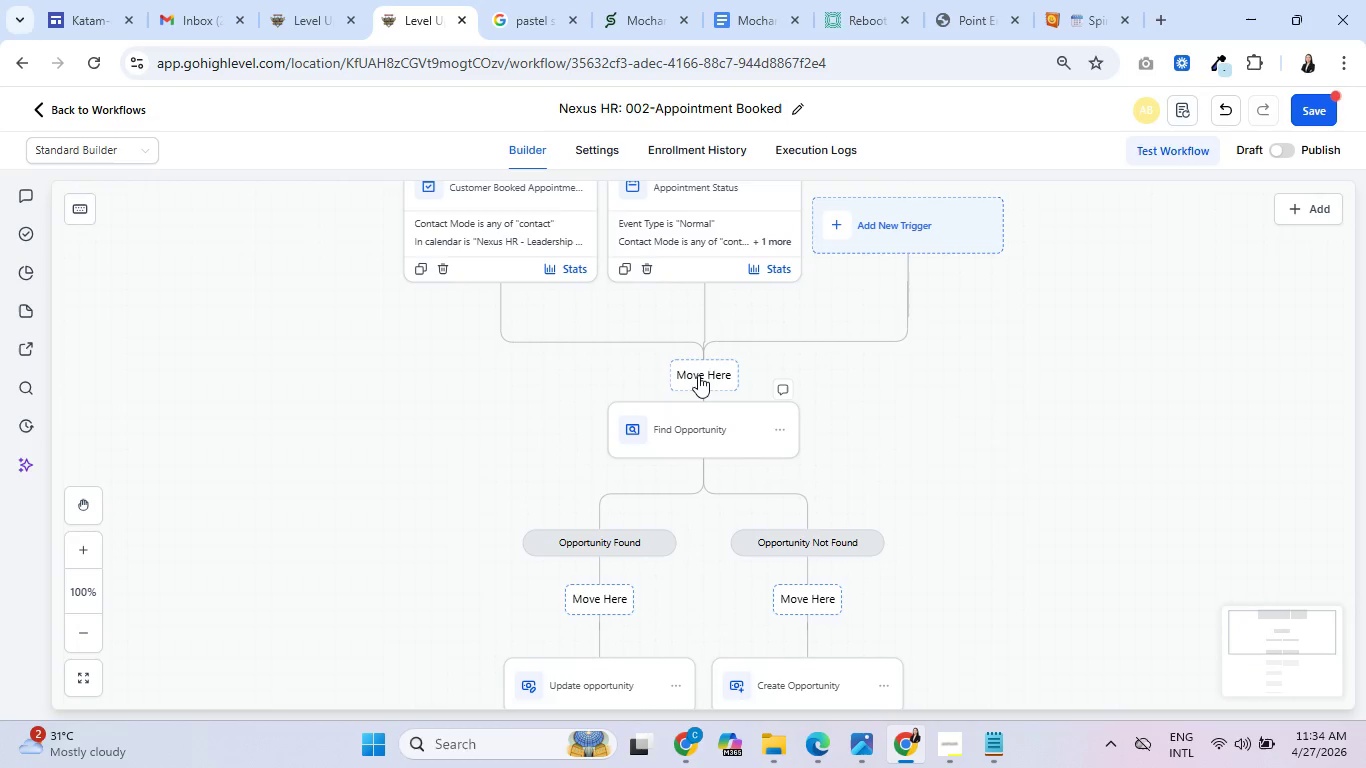 
left_click([699, 367])
 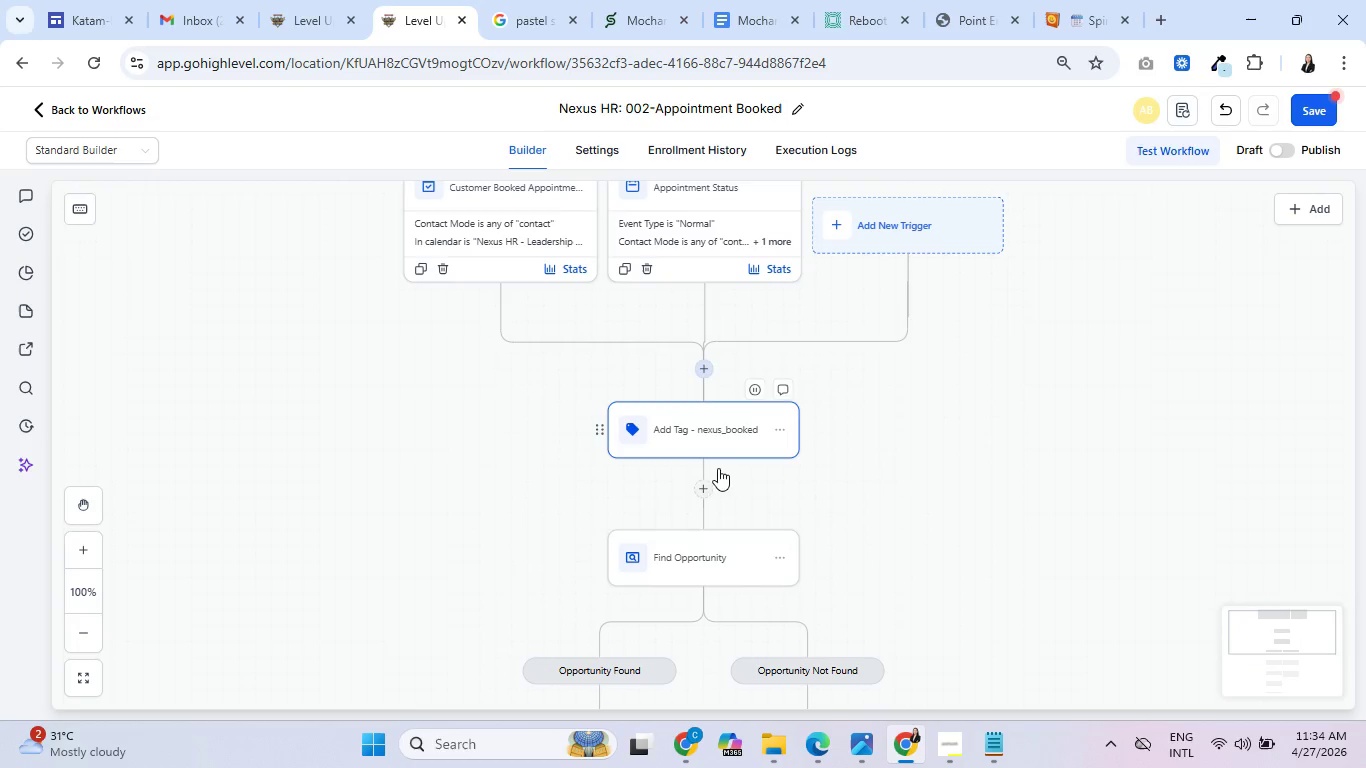 
scroll: coordinate [660, 539], scroll_direction: down, amount: 5.0
 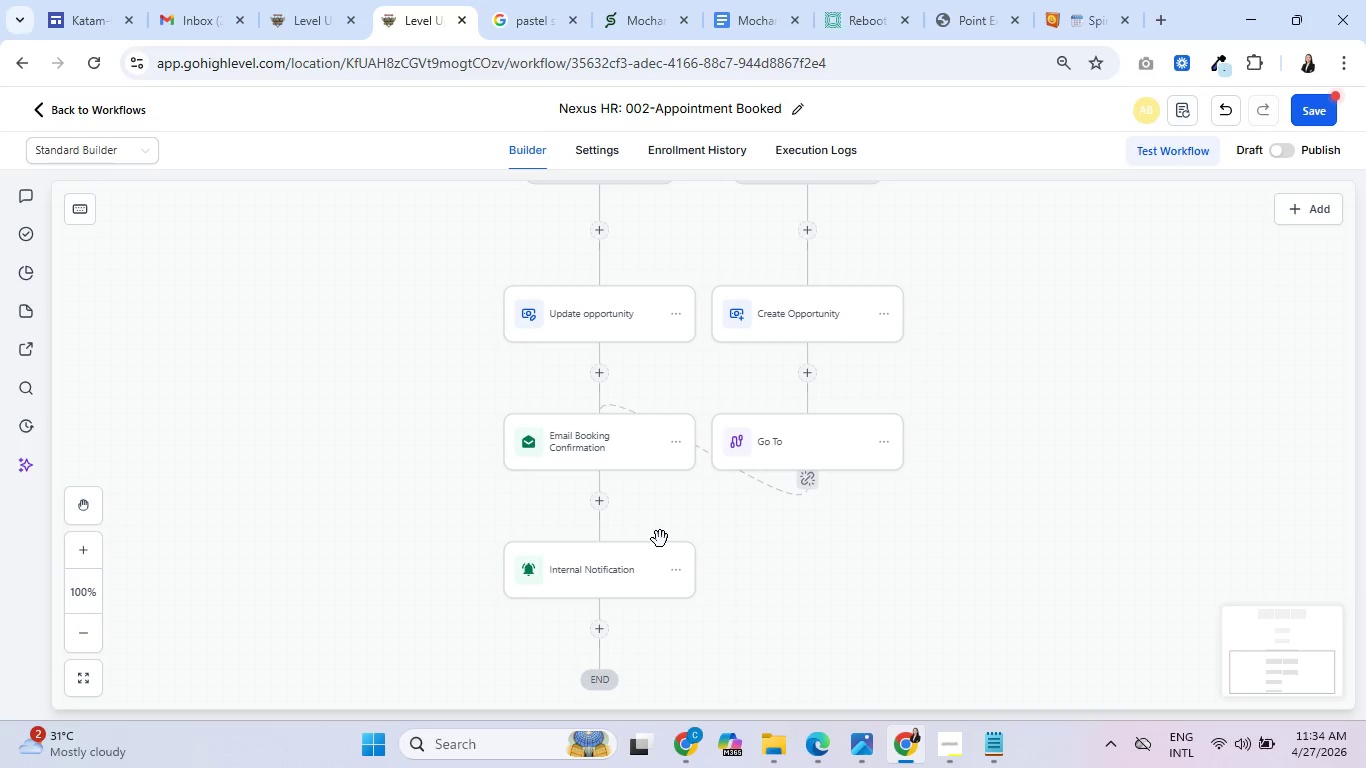 
wait(16.76)
 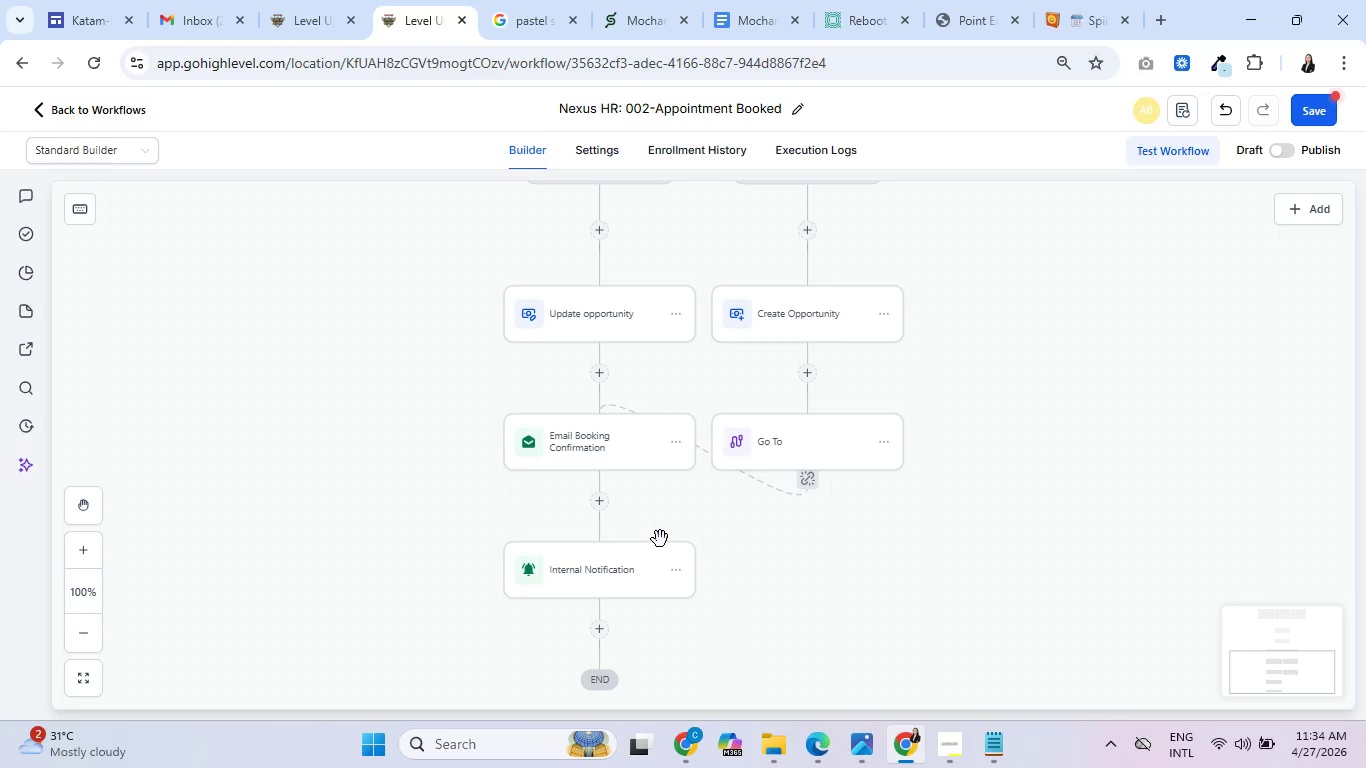 
left_click([281, 0])
 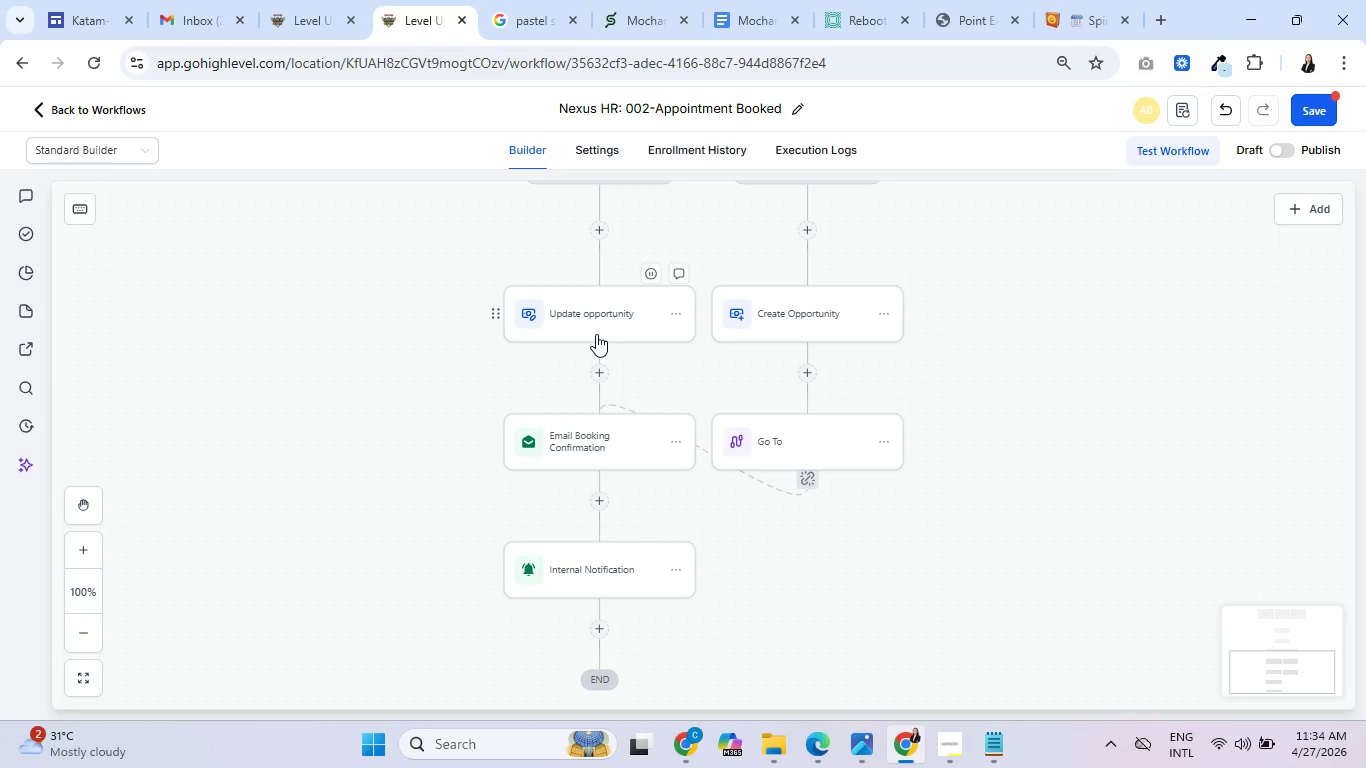 
wait(17.48)
 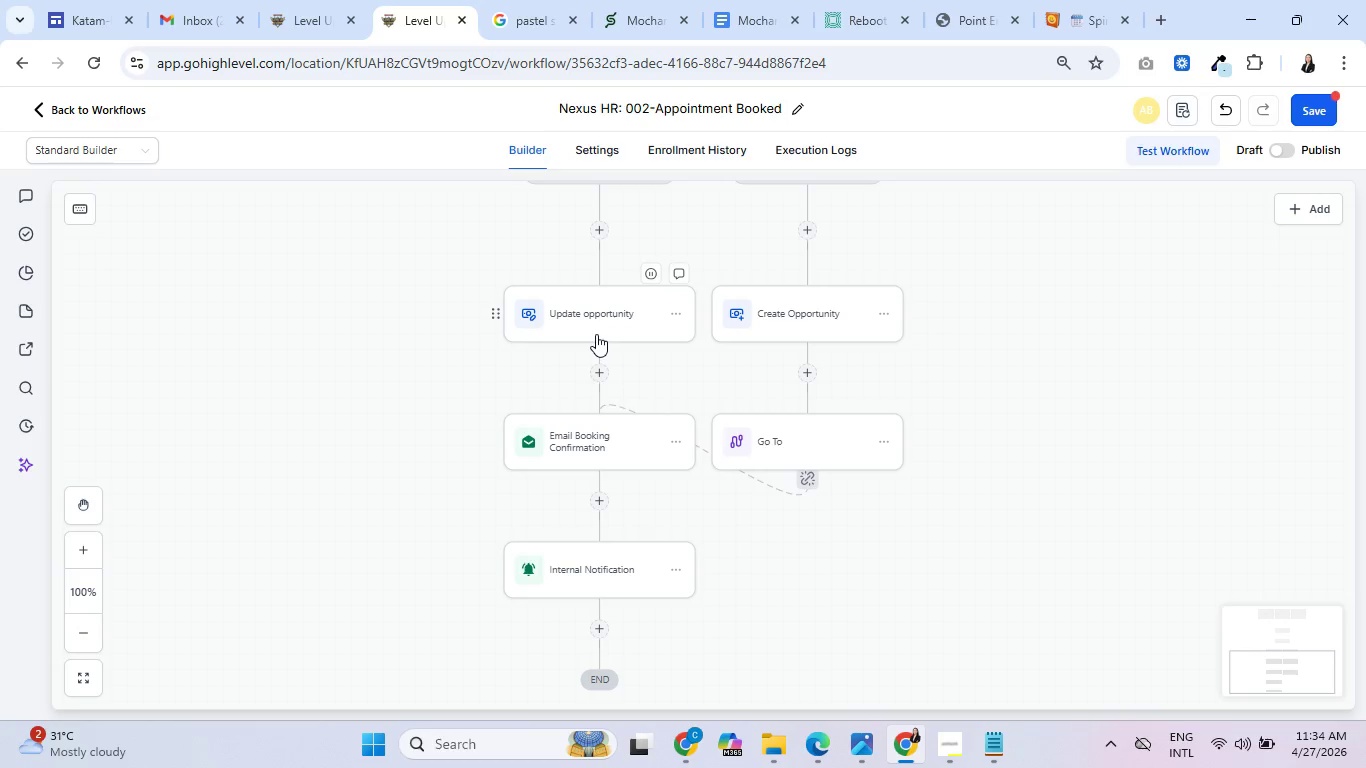 
scroll: coordinate [581, 401], scroll_direction: up, amount: 6.0
 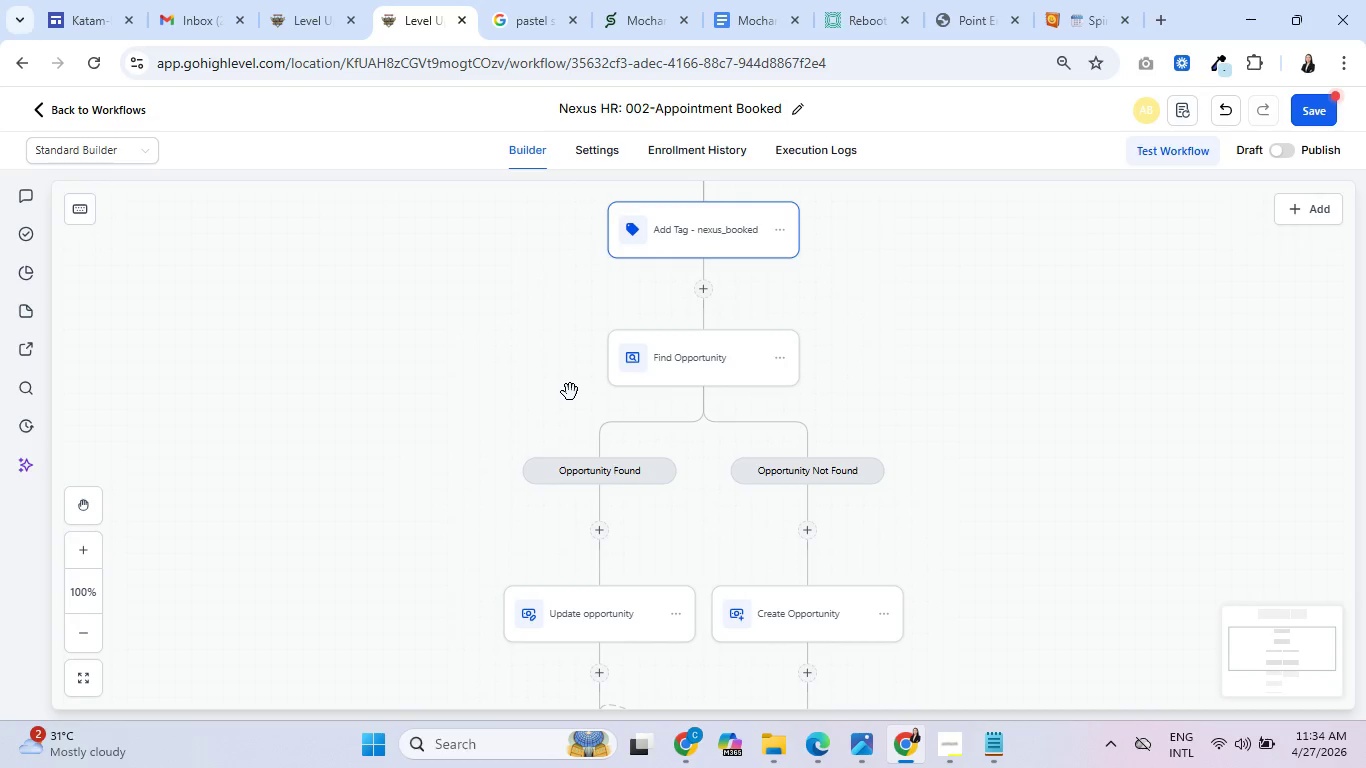 
wait(12.96)
 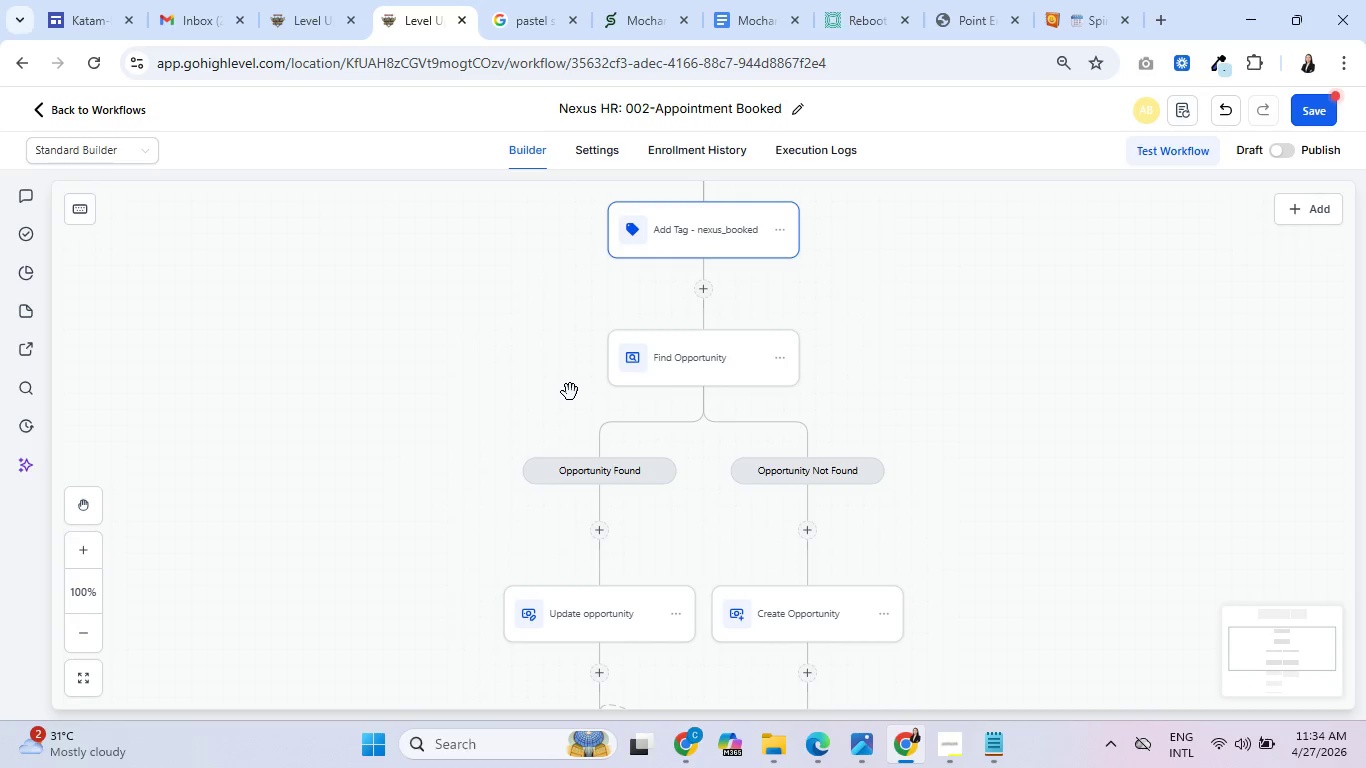 
scroll: coordinate [491, 388], scroll_direction: down, amount: 6.0
 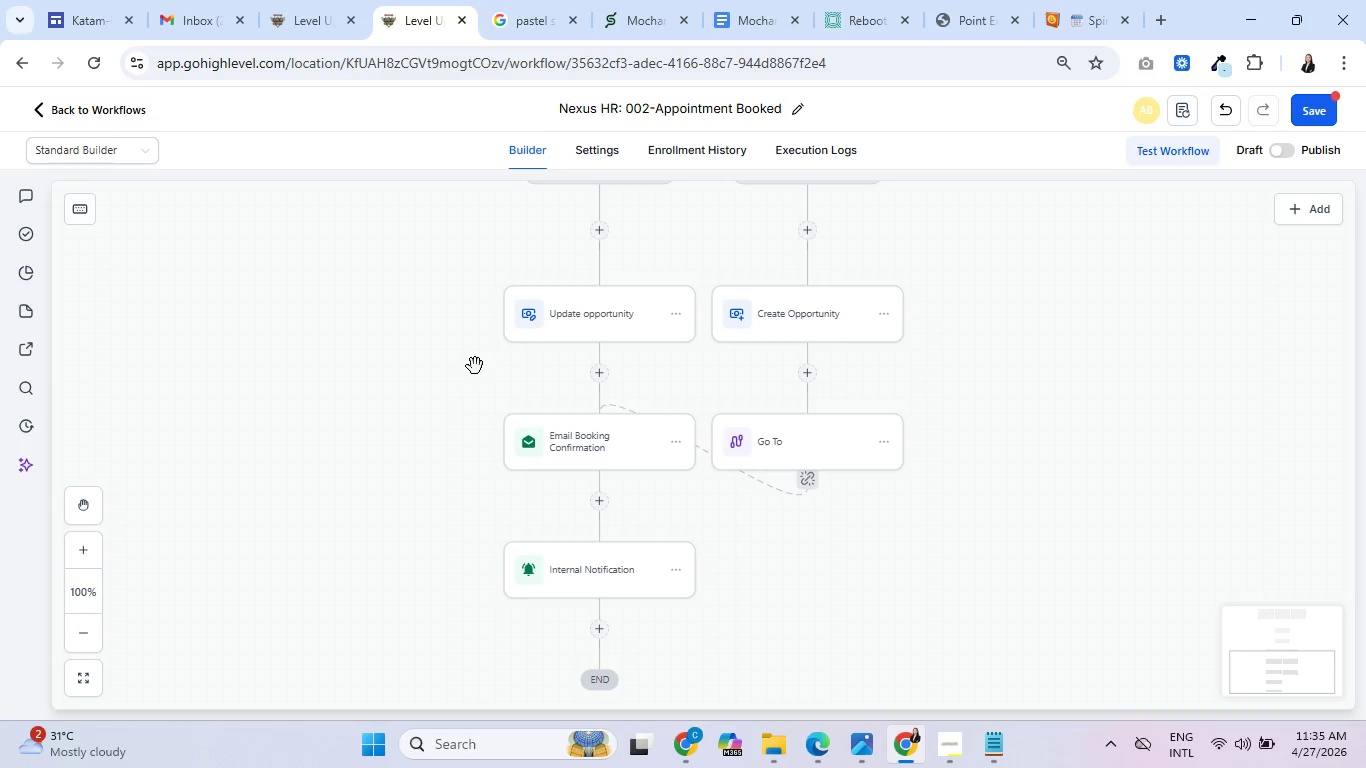 
wait(18.65)
 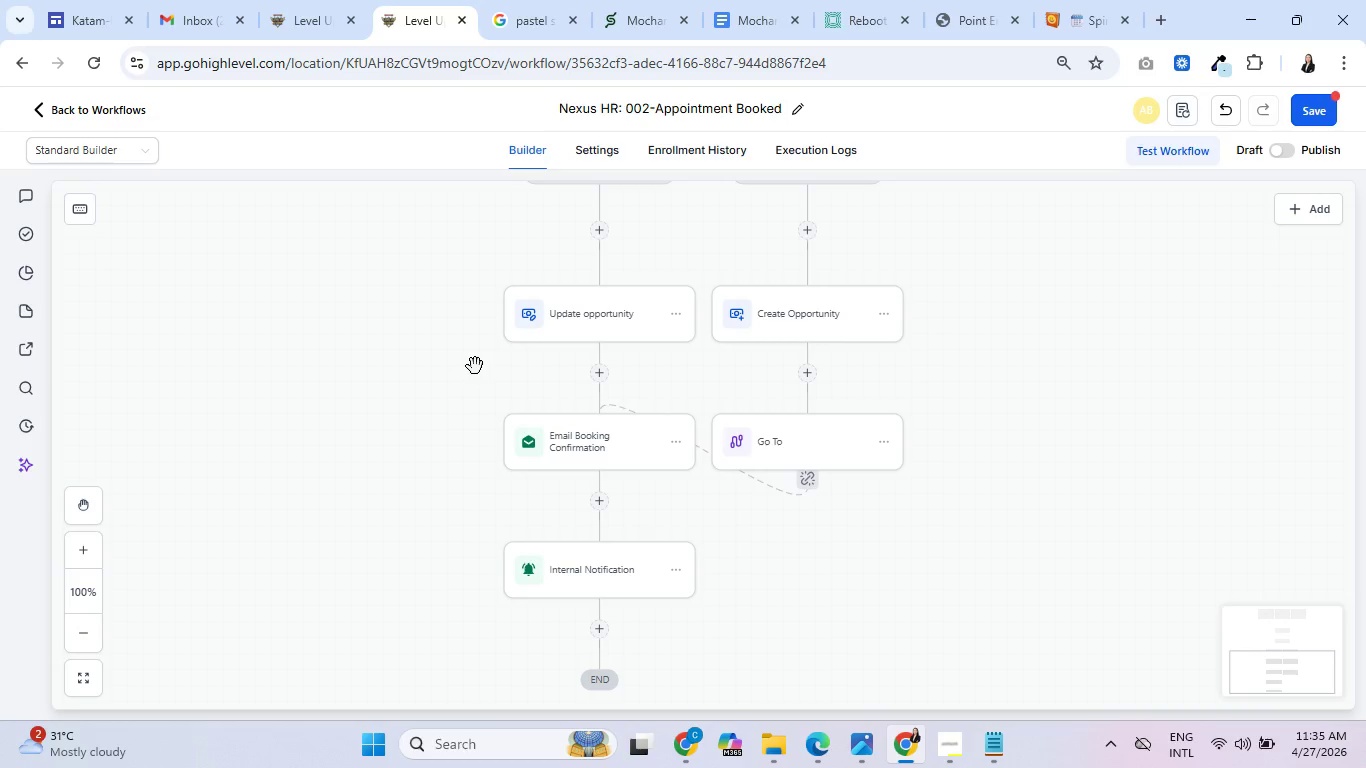 
left_click([667, 435])
 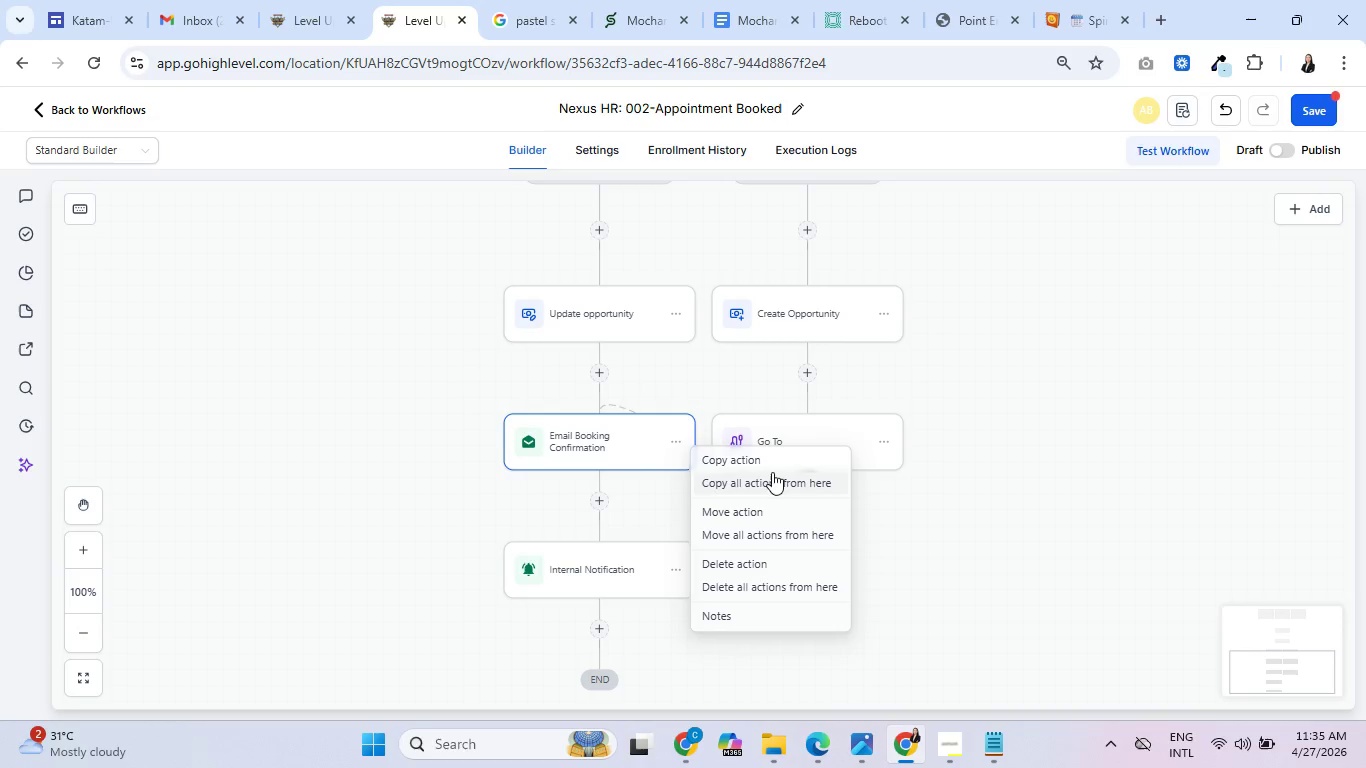 
left_click([773, 478])
 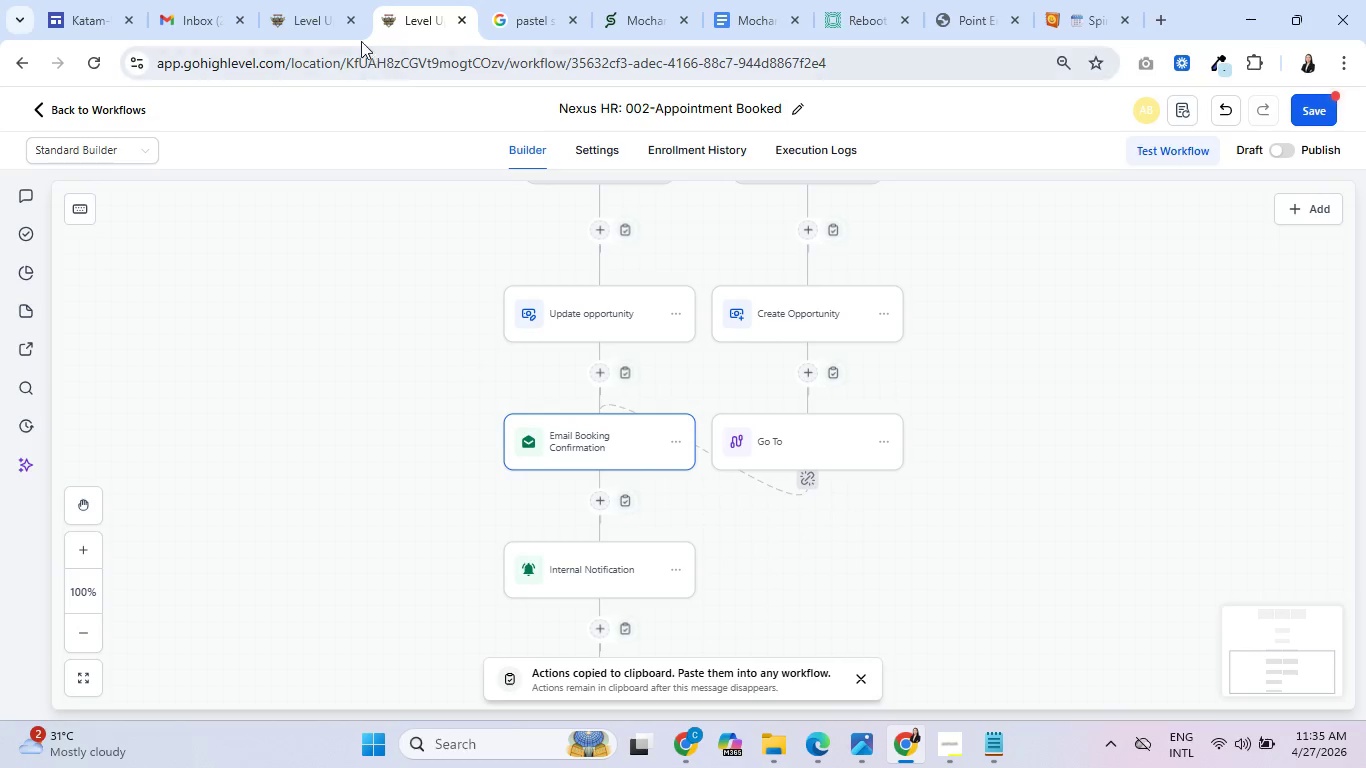 
left_click([325, 19])
 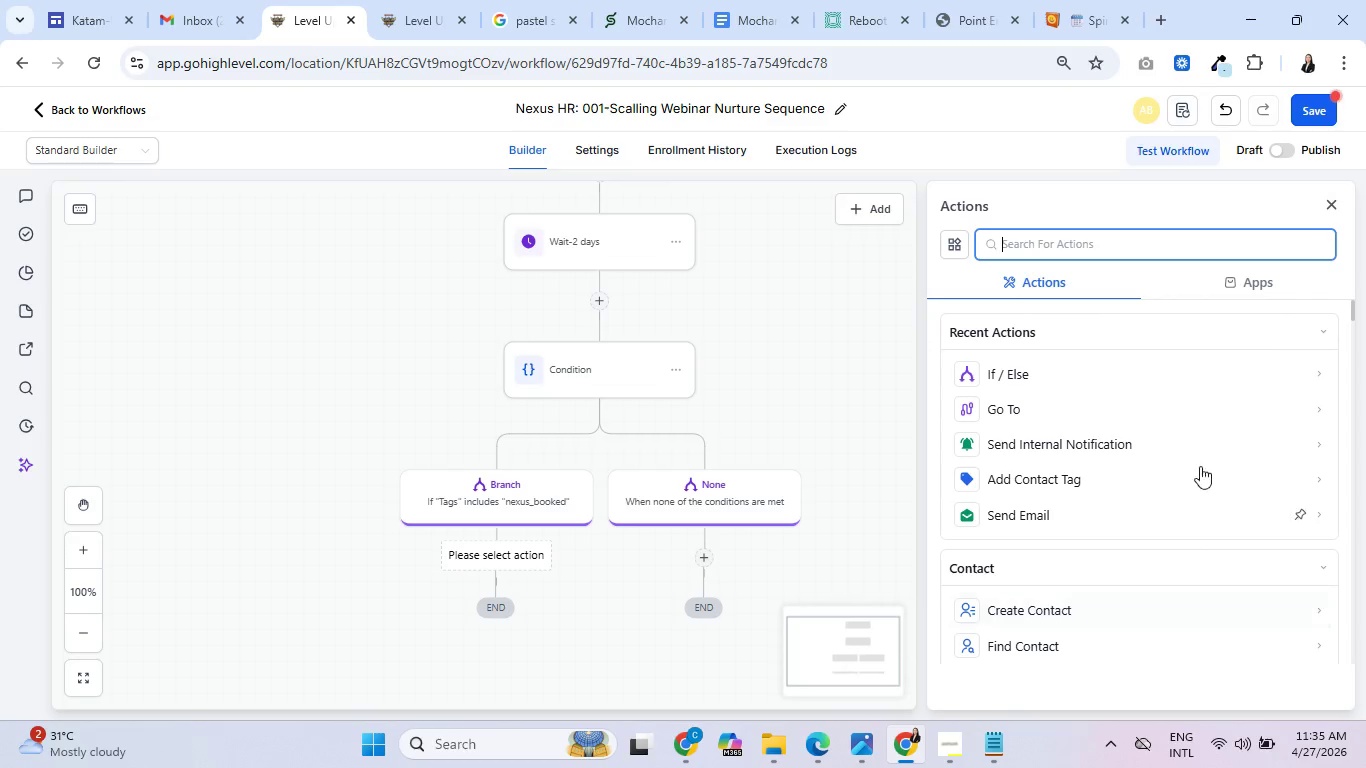 
left_click([1333, 208])
 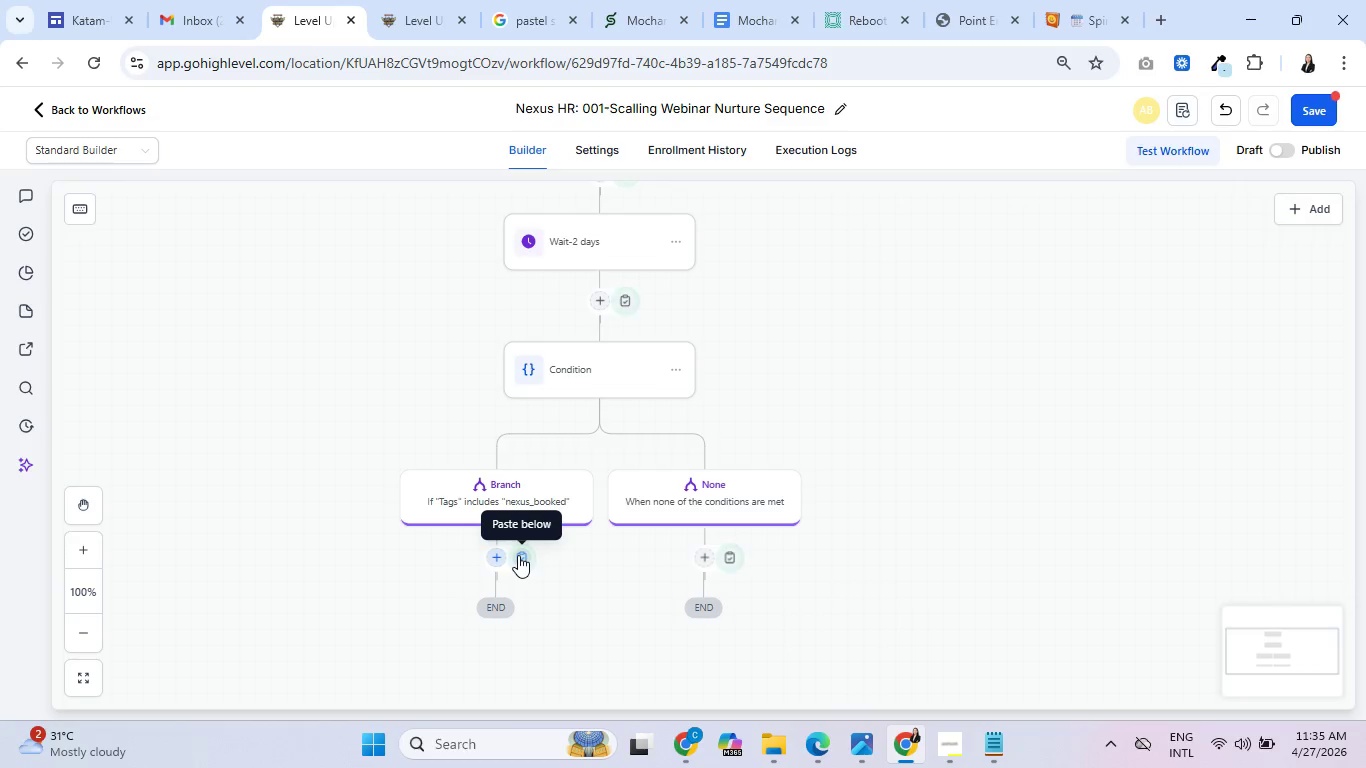 
left_click([518, 555])
 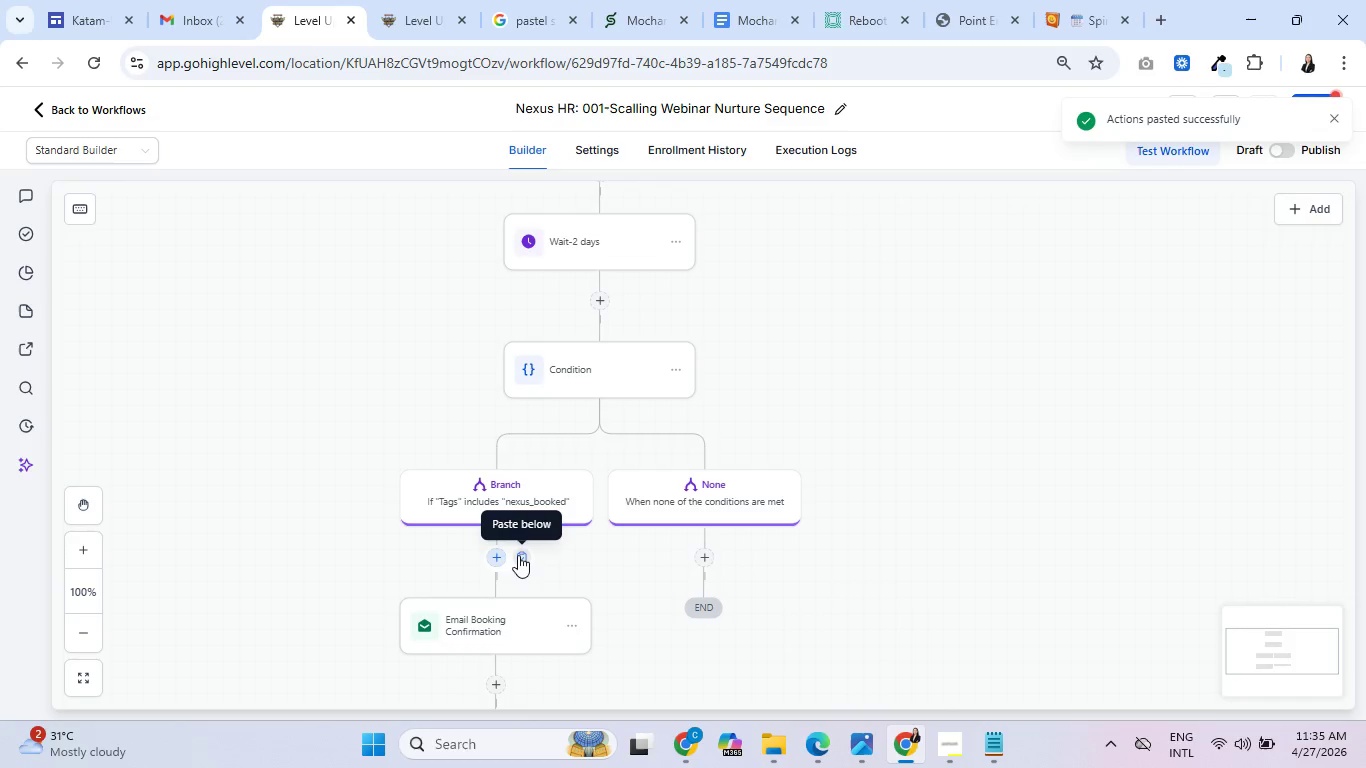 
scroll: coordinate [399, 564], scroll_direction: down, amount: 5.0
 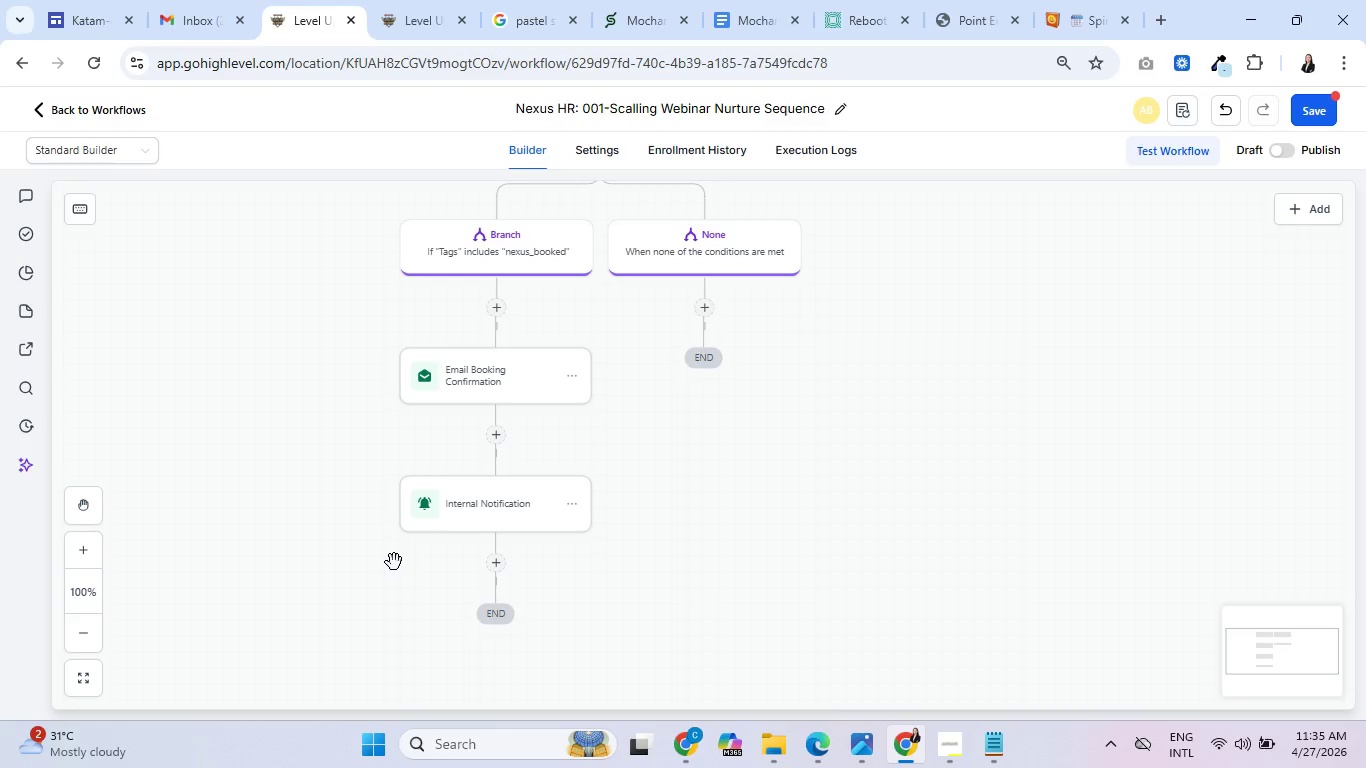 
wait(14.28)
 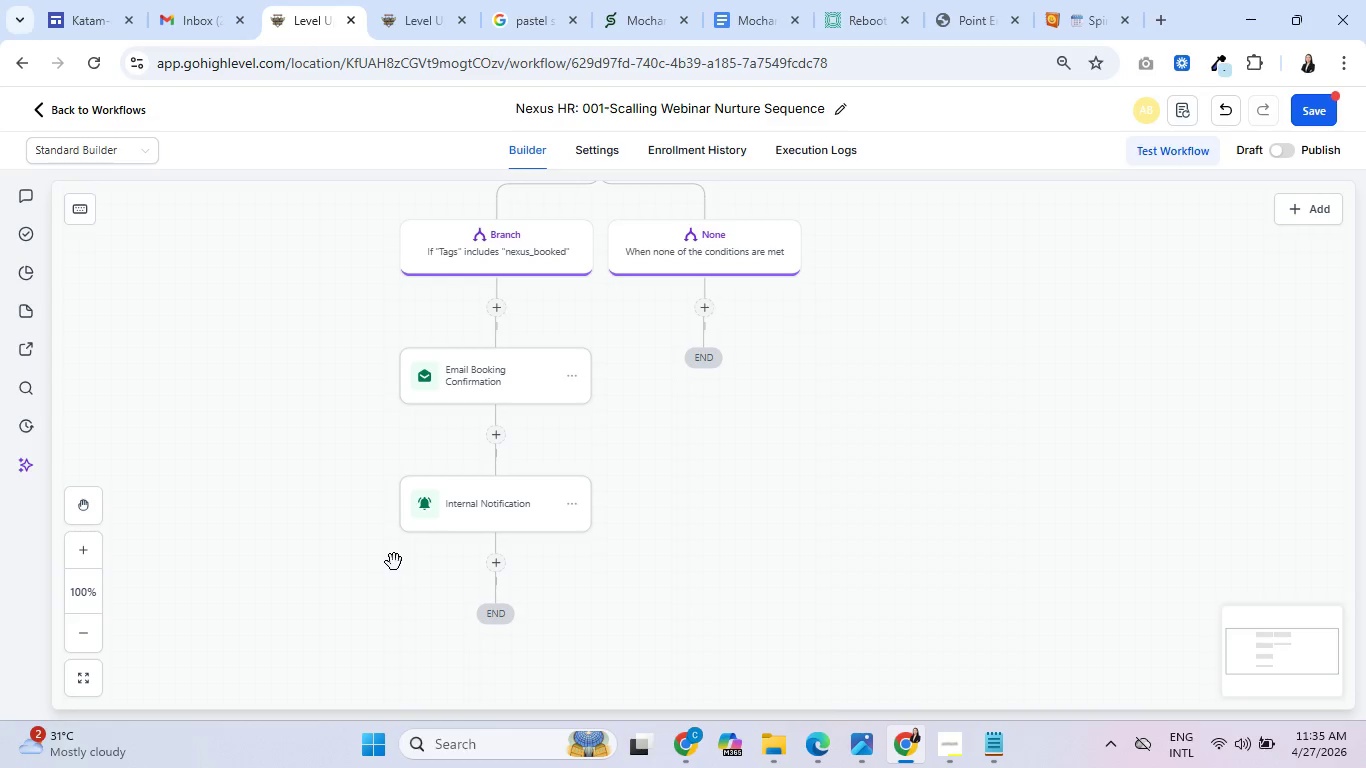 
left_click([942, 740])